 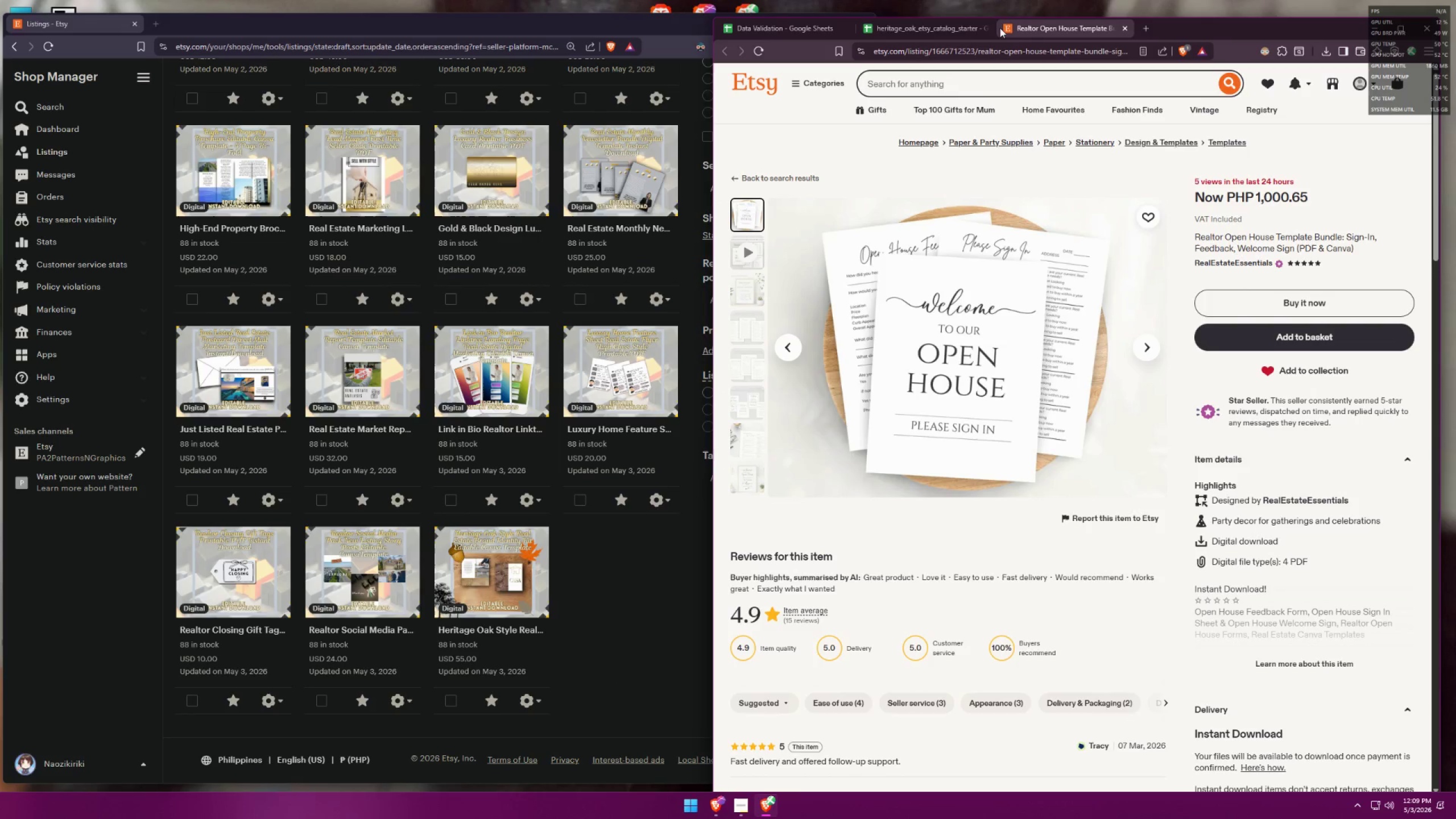 
left_click([1118, 29])
 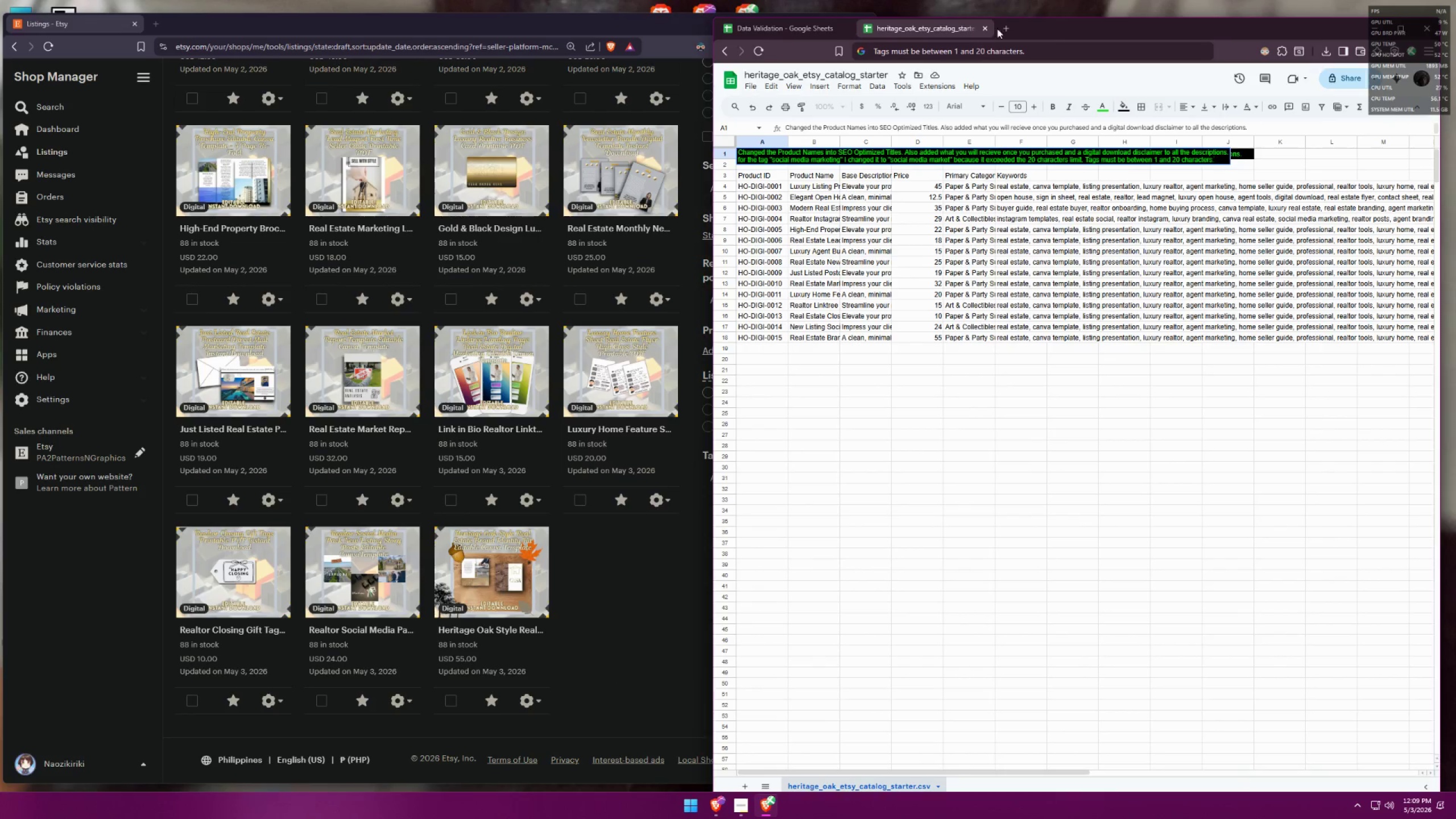 
left_click([791, 21])
 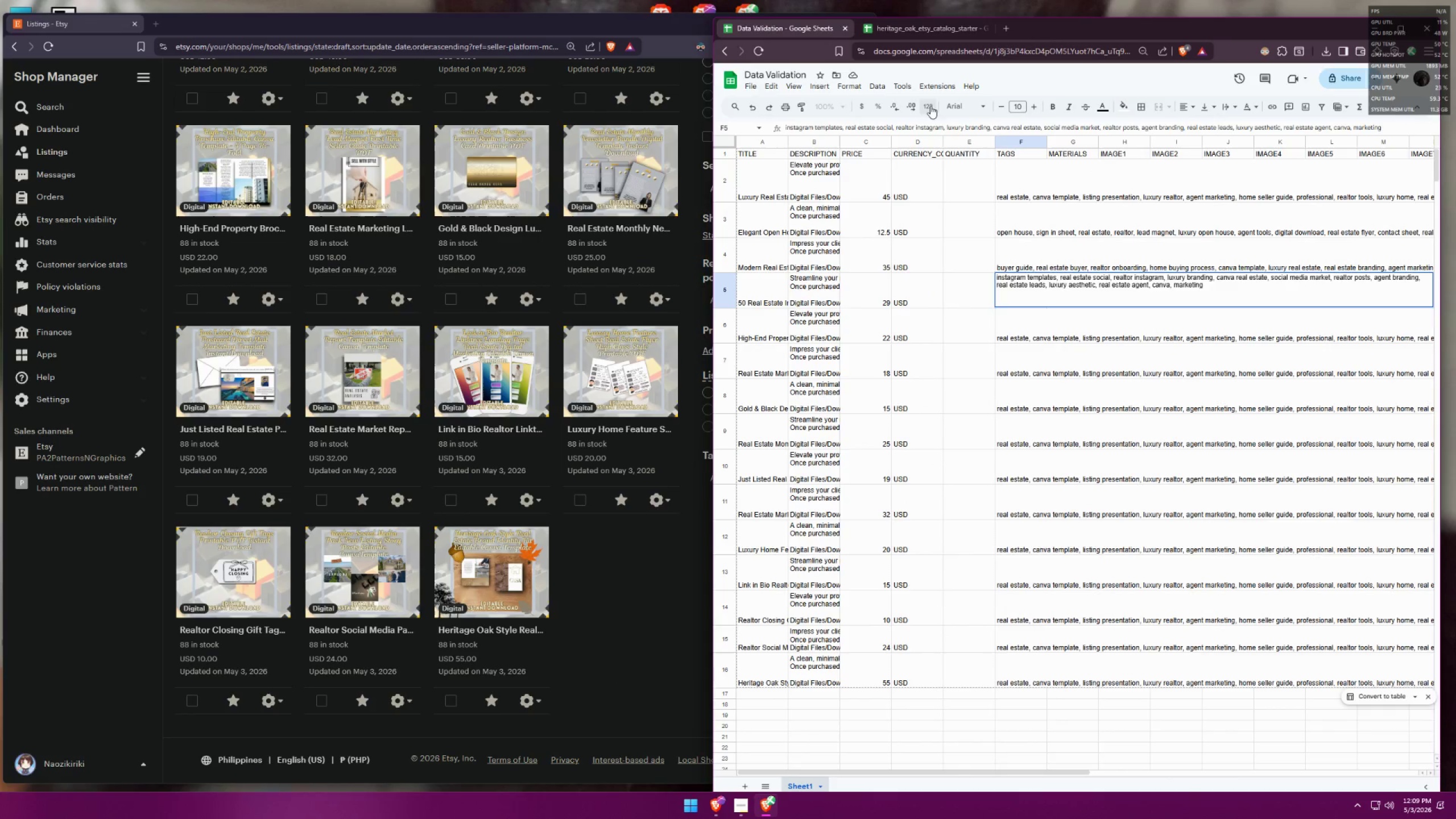 
left_click([1014, 177])
 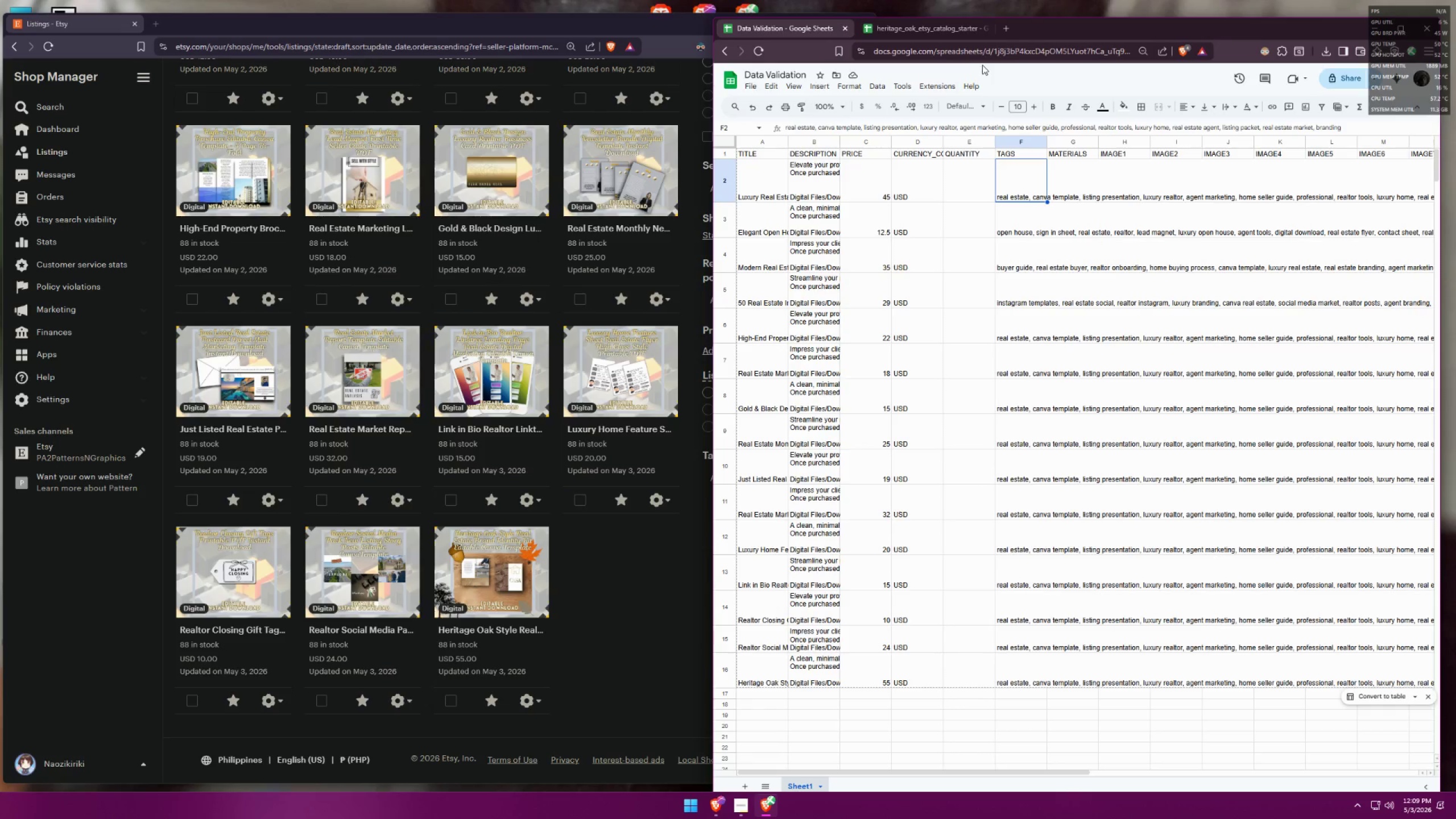 
scroll: coordinate [949, 178], scroll_direction: up, amount: 2.0
 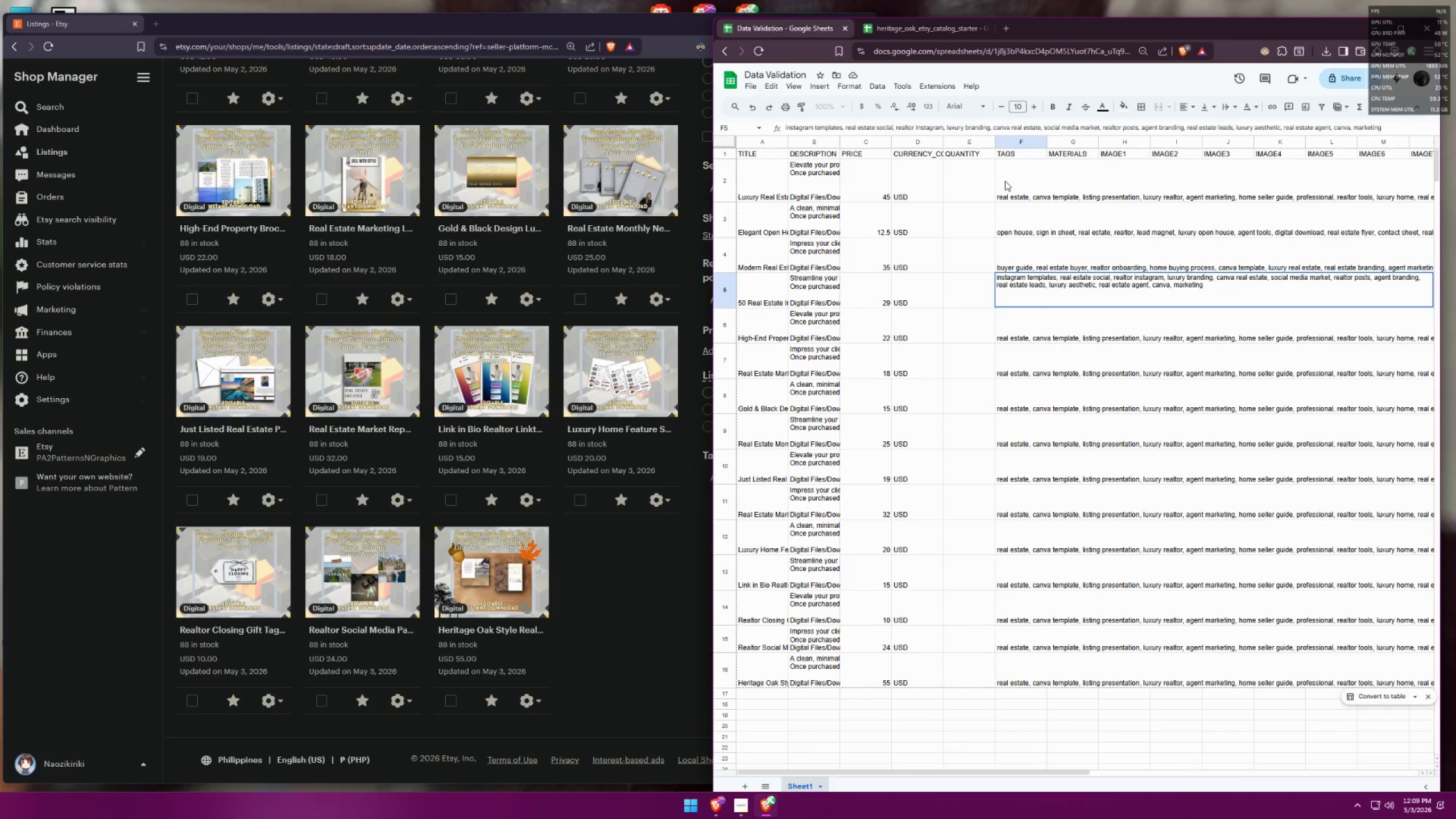 
left_click([1002, 32])
 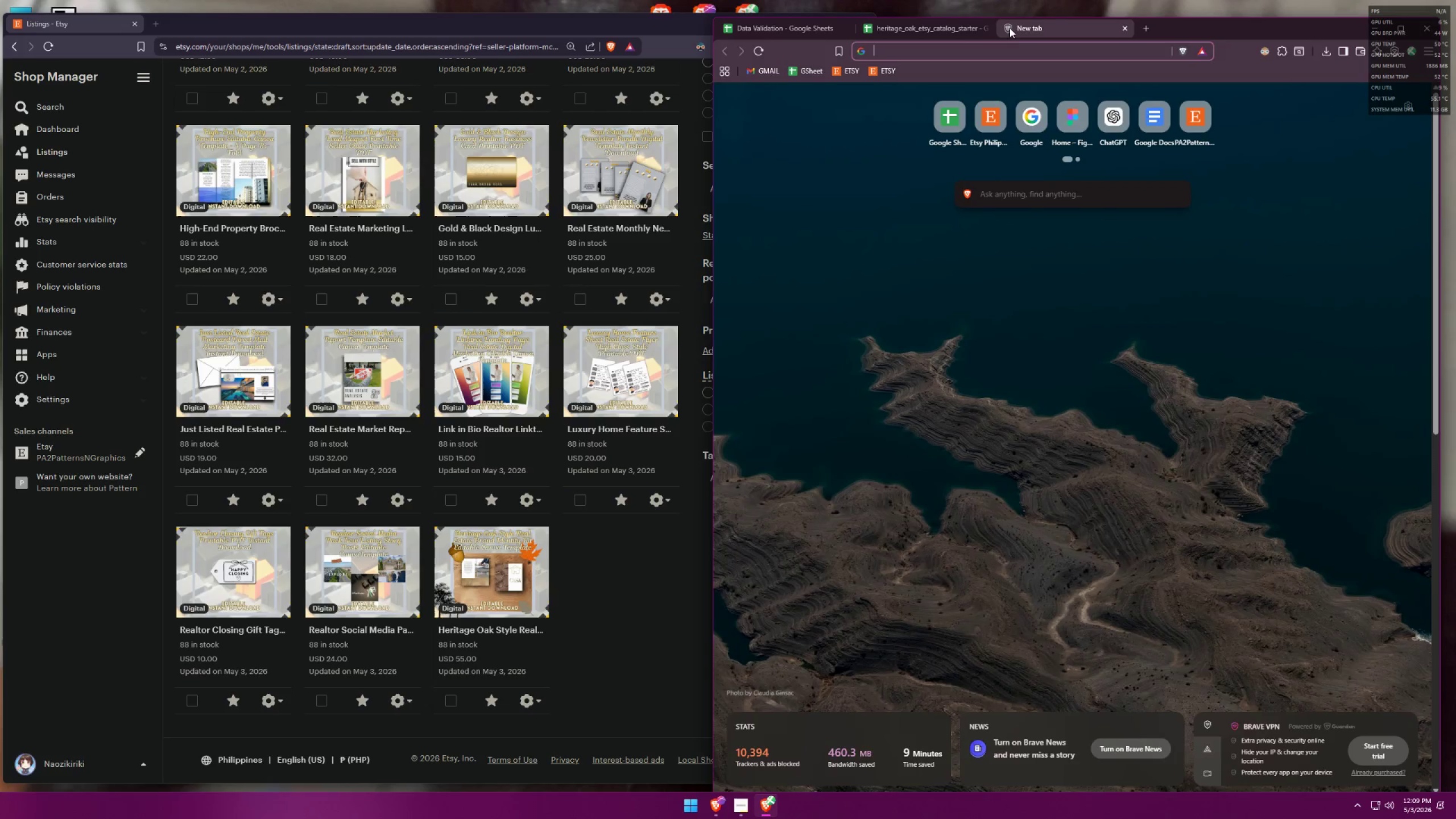 
left_click_drag(start_coordinate=[1019, 28], to_coordinate=[715, 22])
 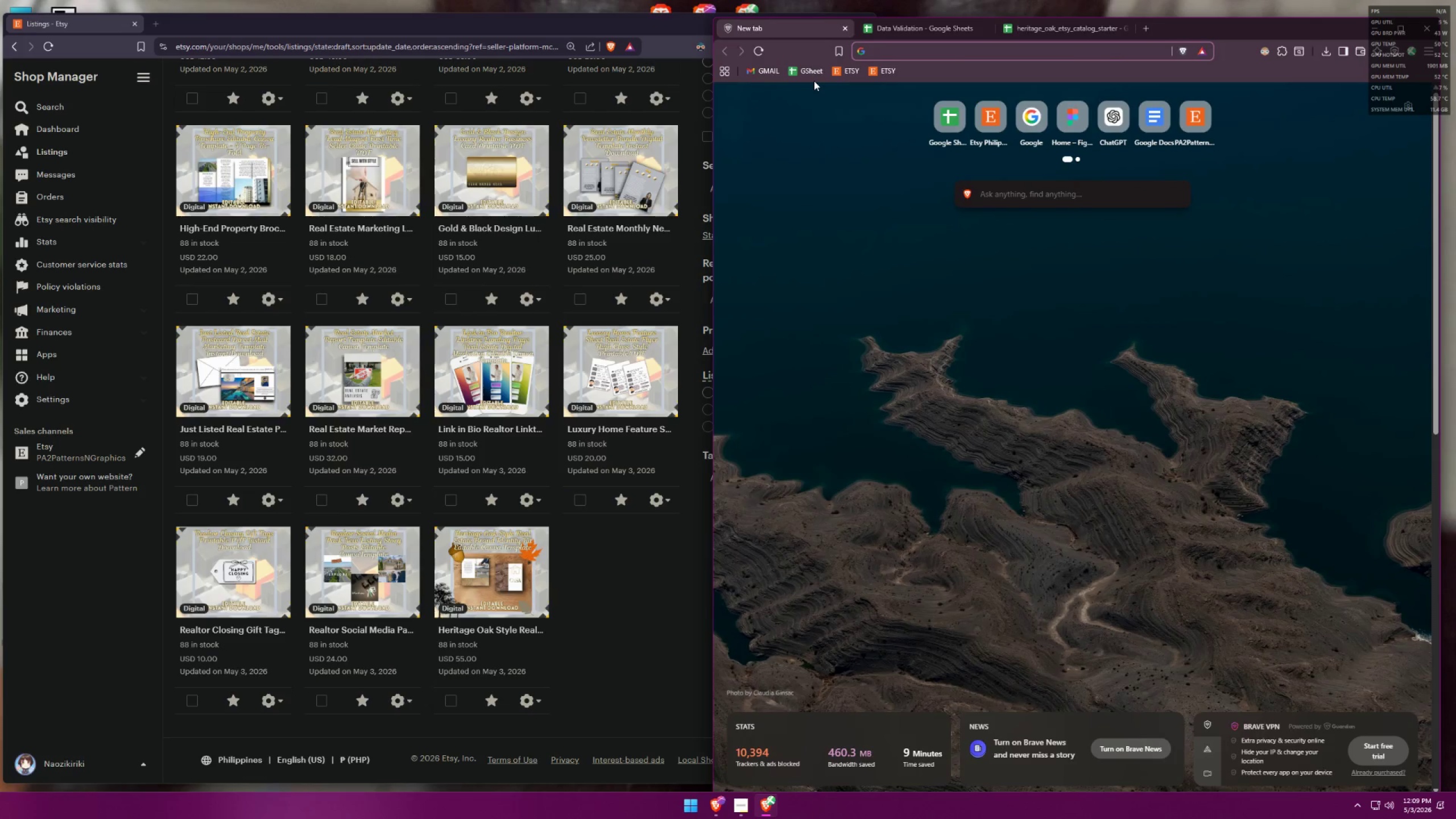 
left_click([1143, 116])
 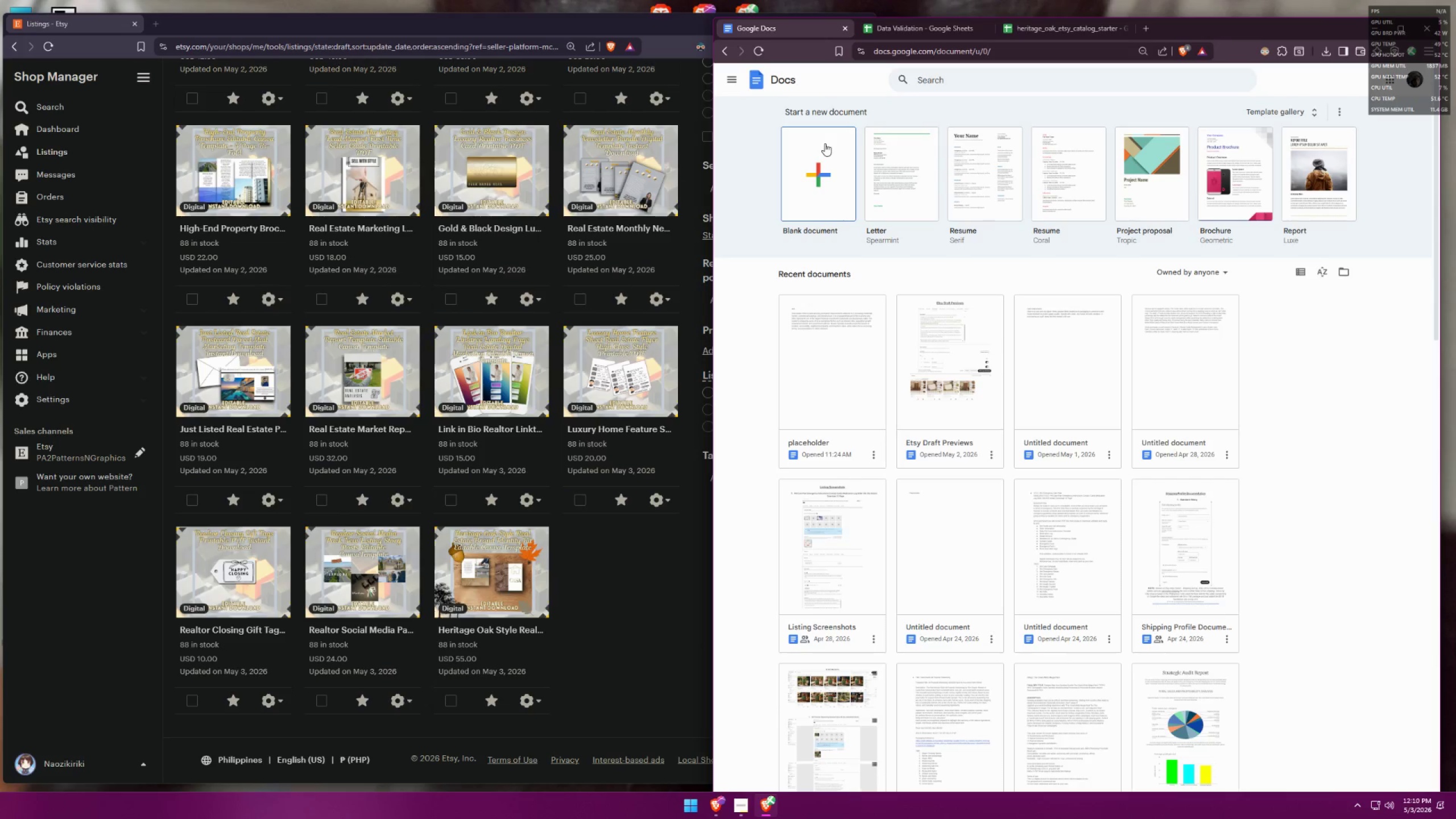 
wait(24.81)
 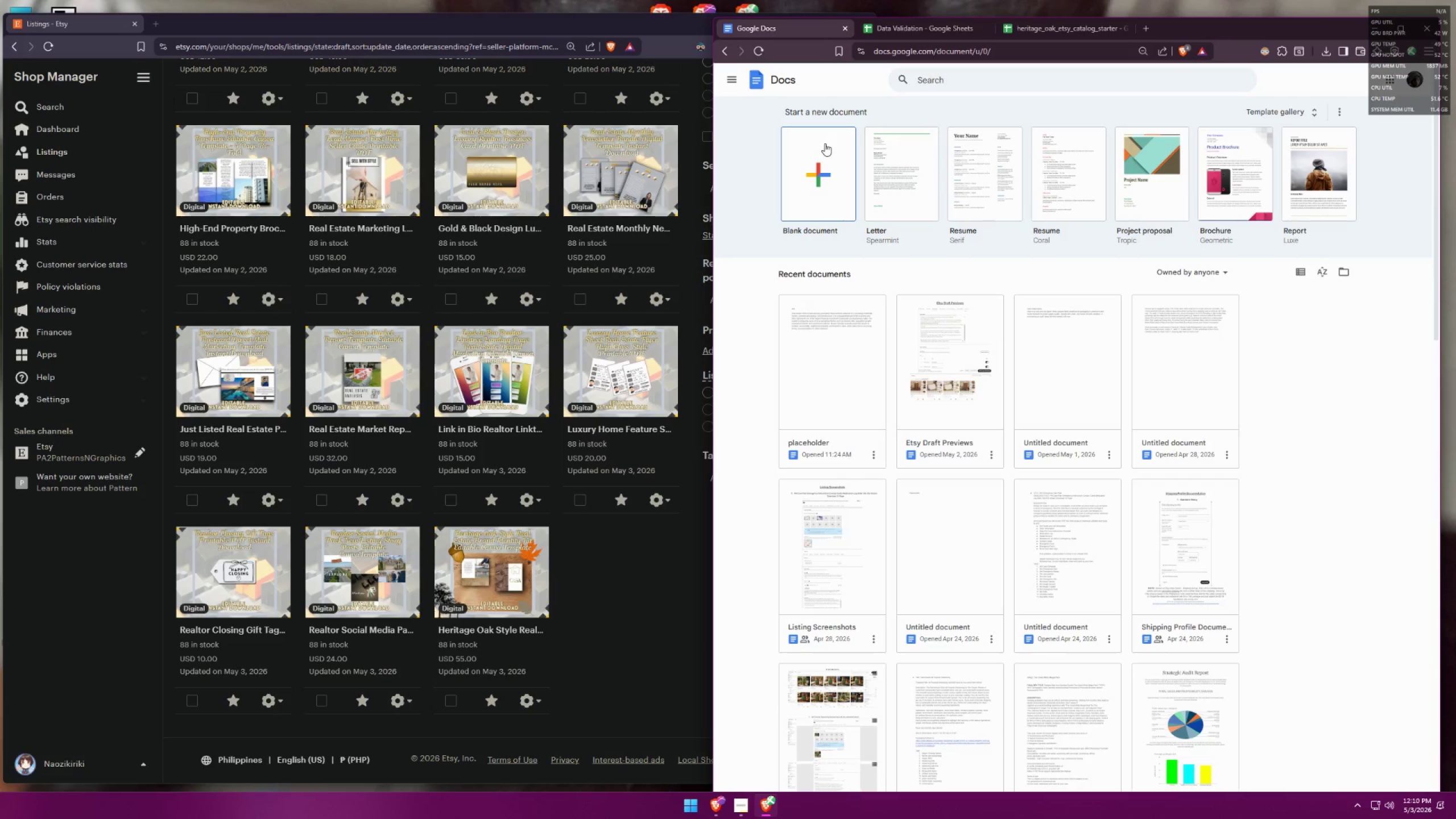 
left_click([821, 187])